 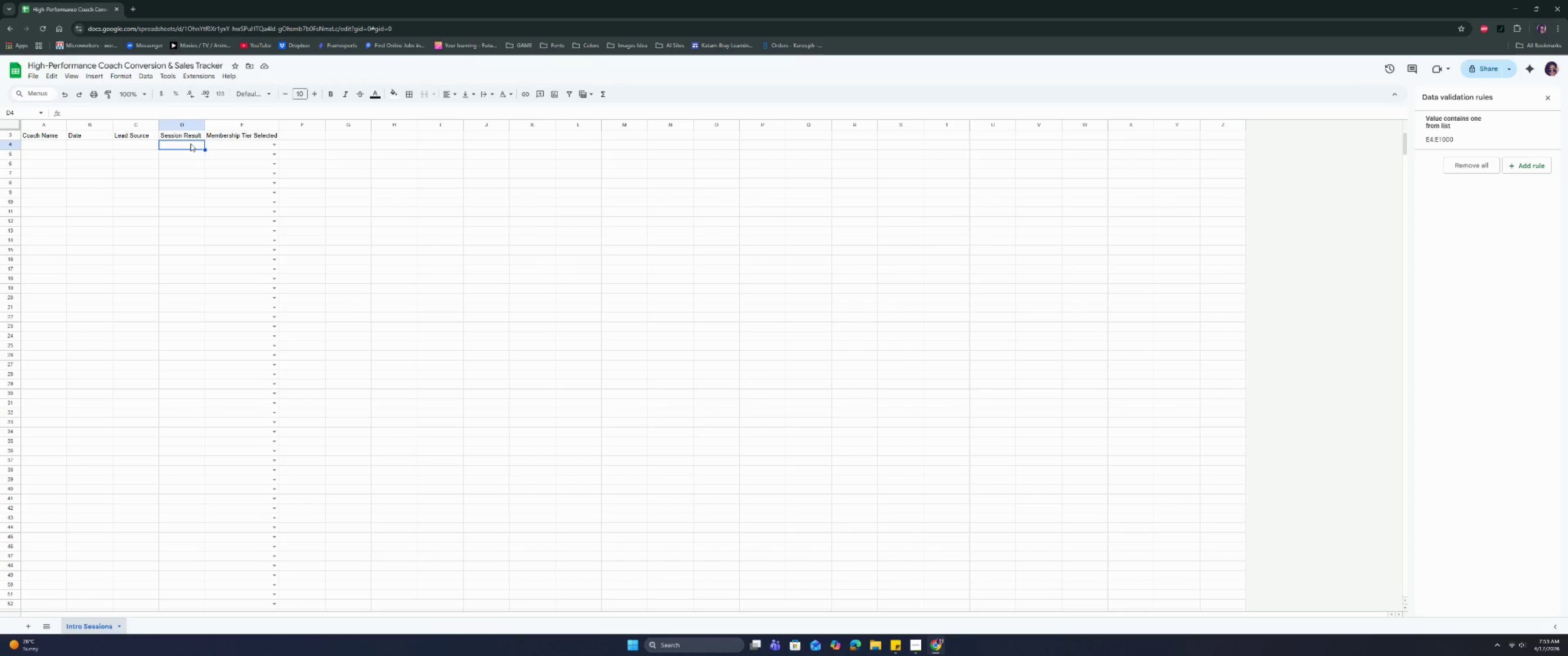 
key(Control+Shift+ArrowDown)
 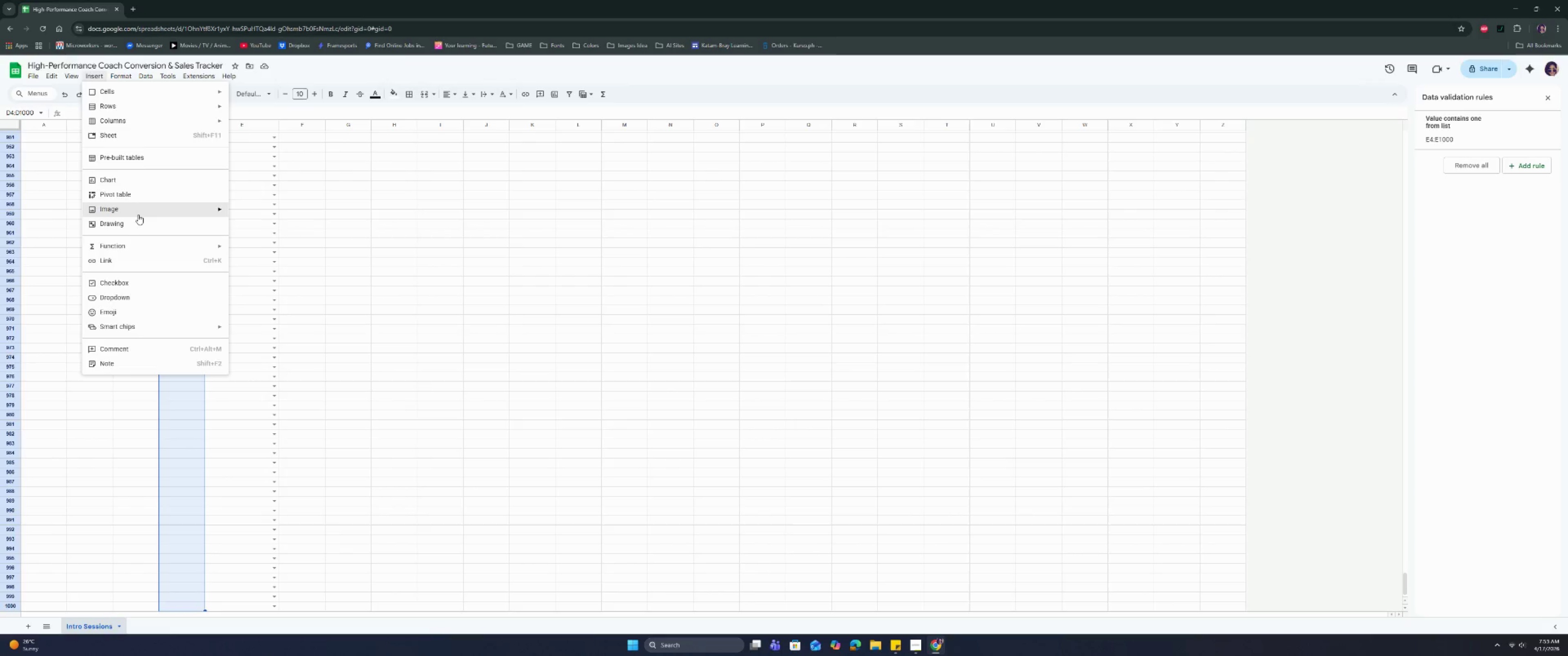 
left_click([134, 298])
 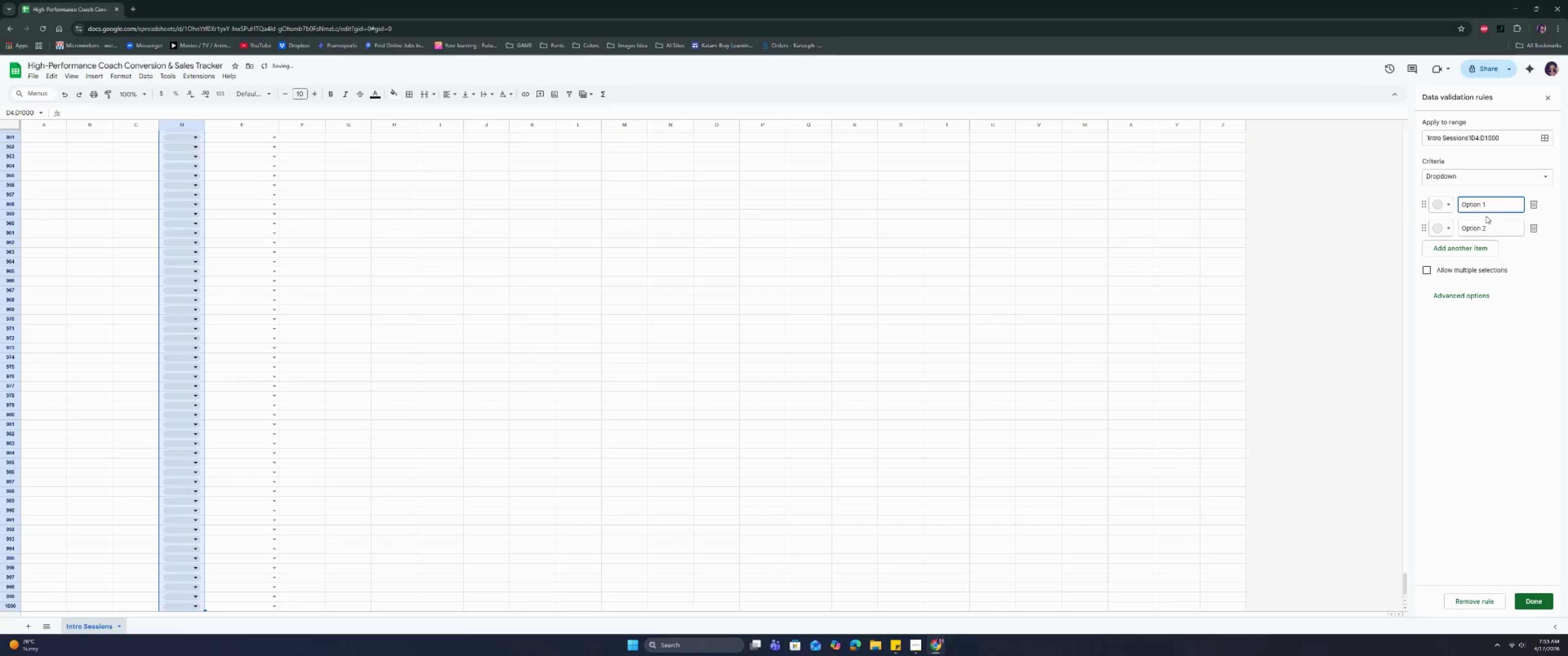 
double_click([1492, 206])
 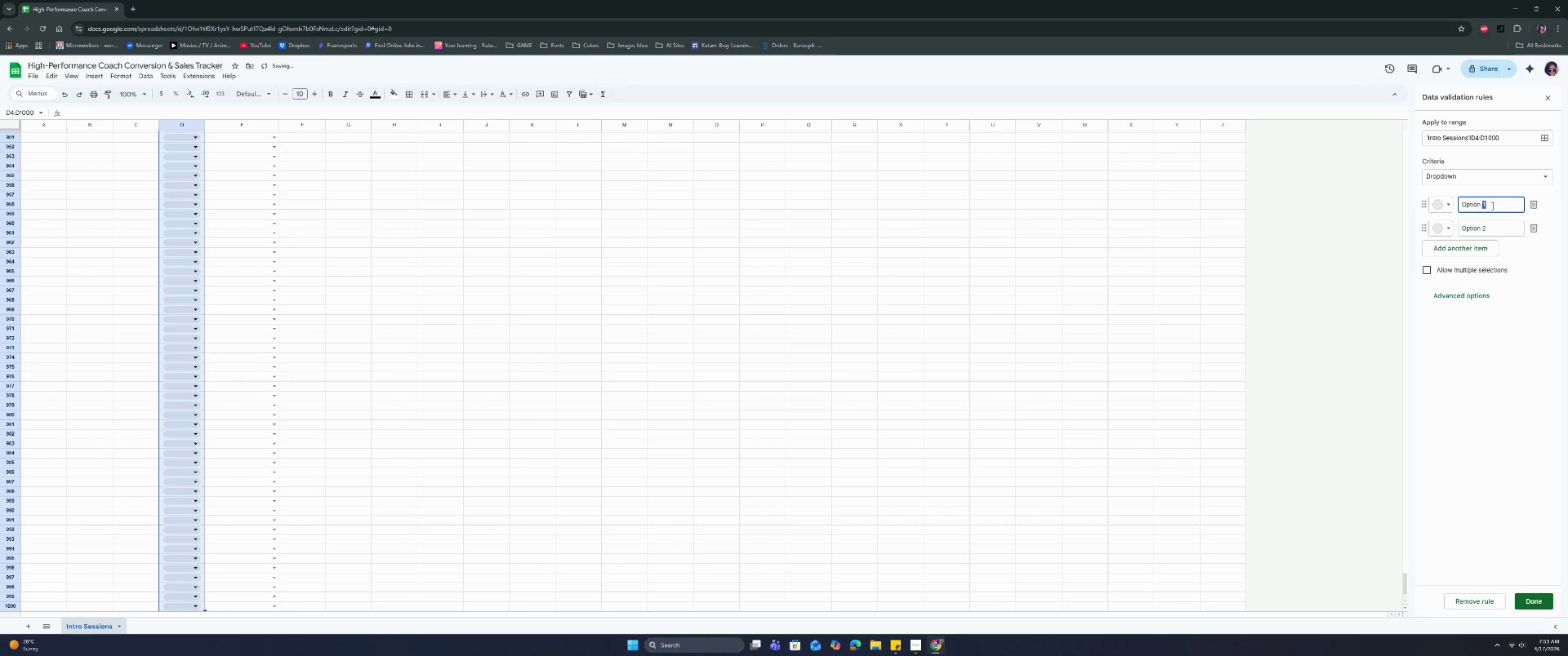 
triple_click([1492, 206])
 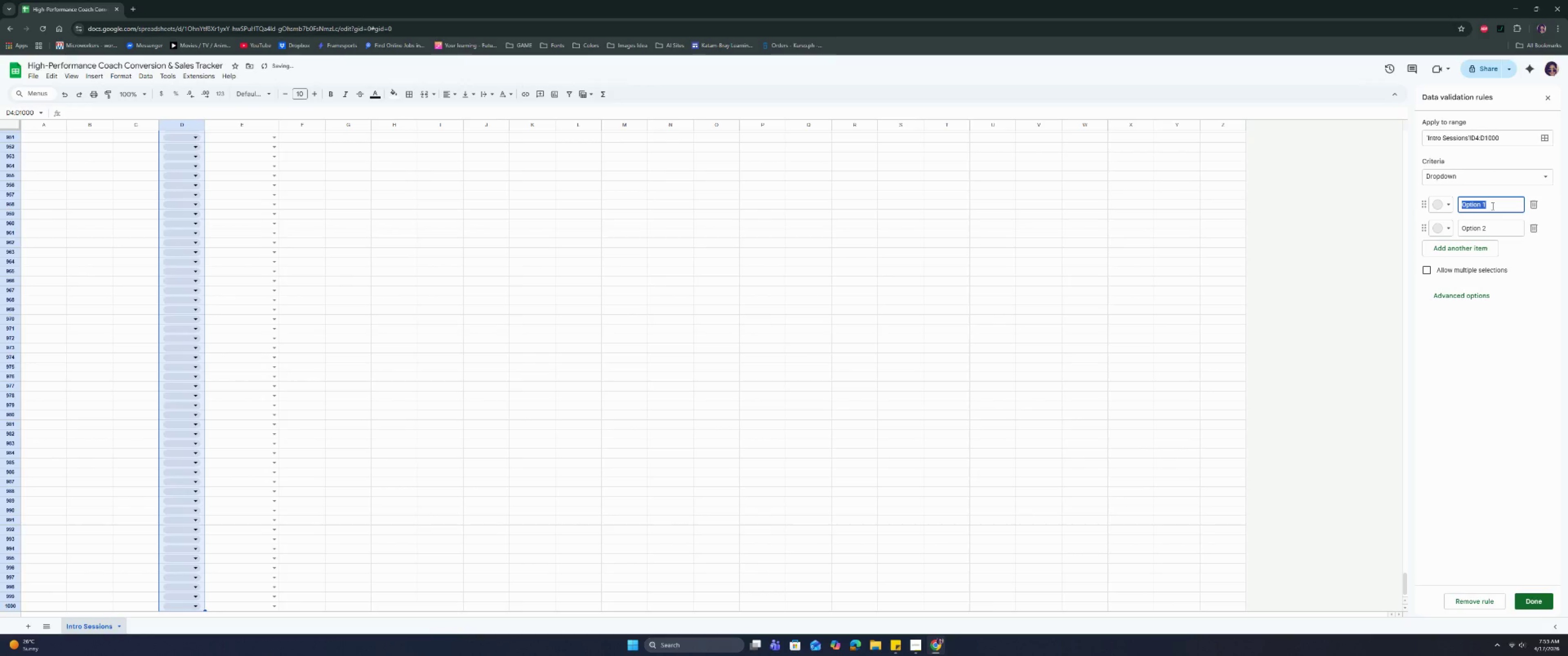 
type(Converted)
key(Tab)
key(Tab)
key(Tab)
key(Tab)
type(Not Converted)
 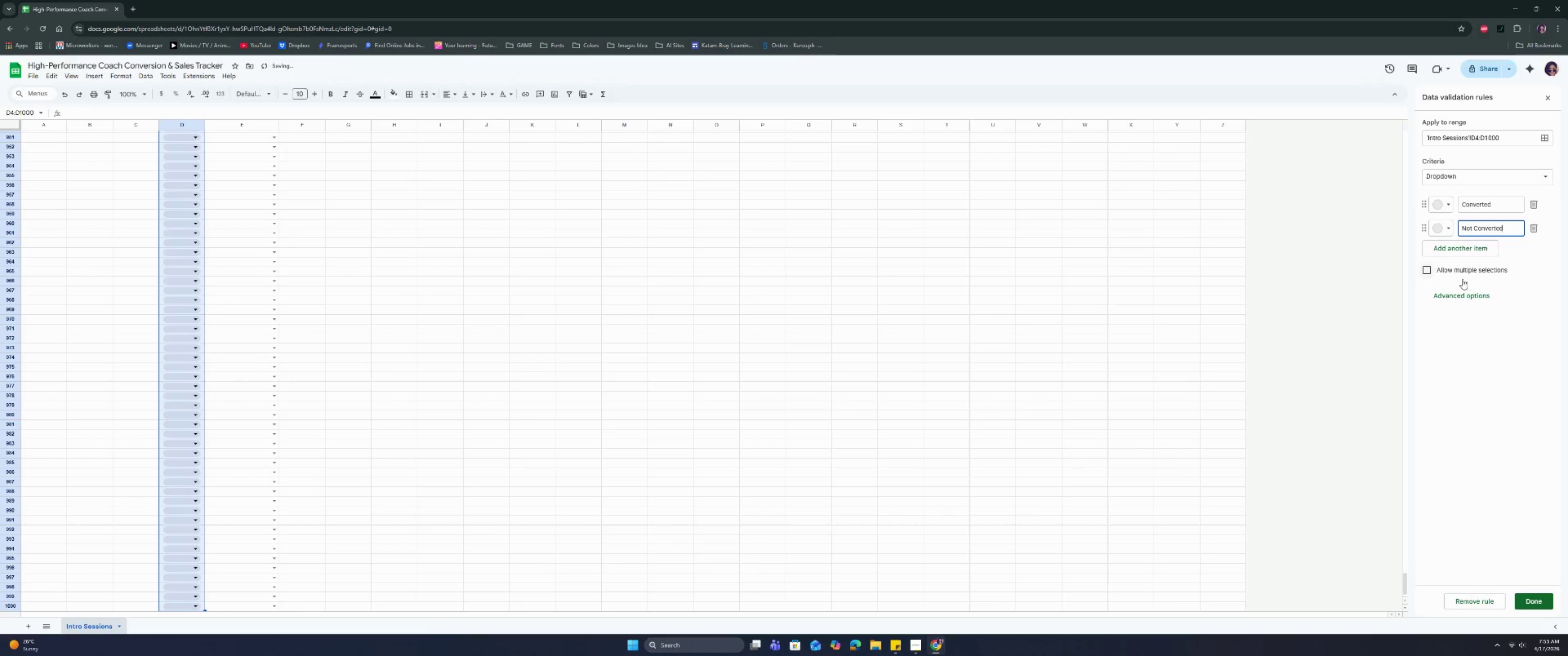 
left_click([1460, 297])
 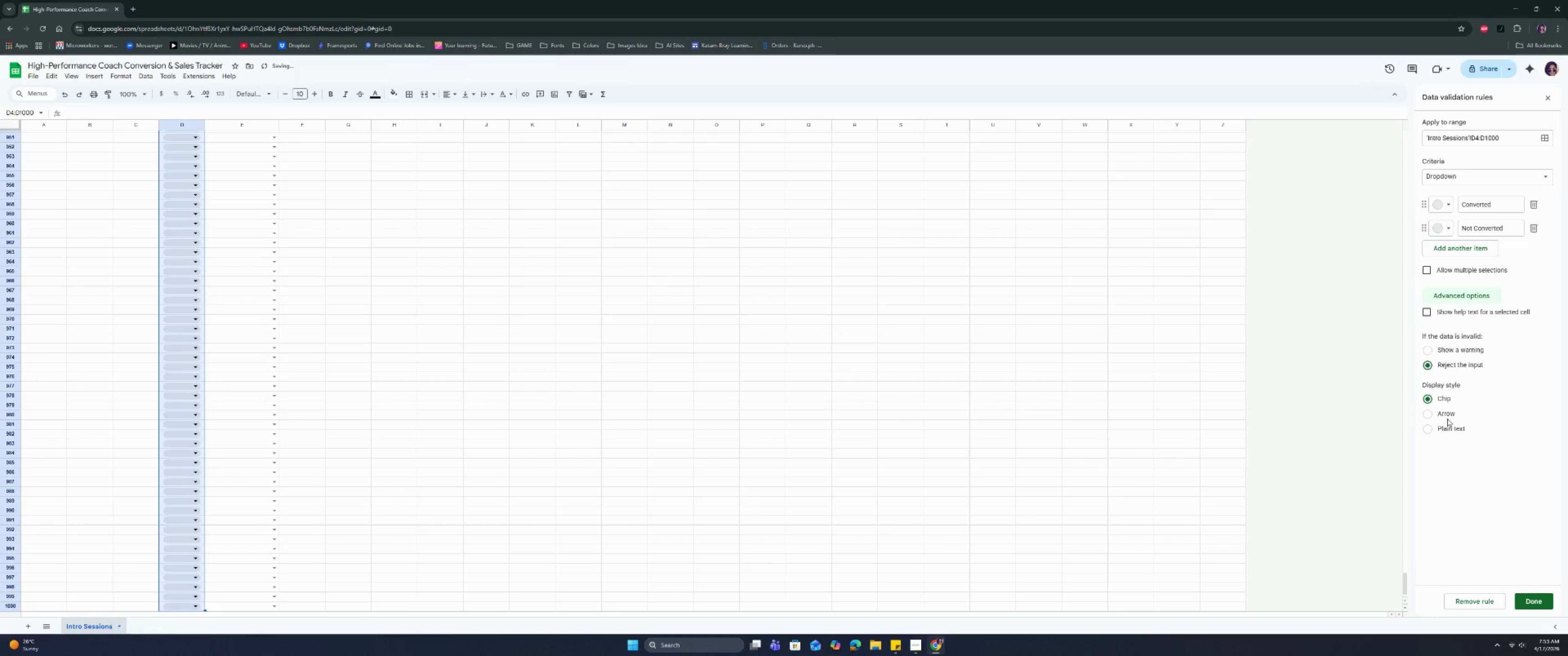 
left_click([1445, 411])
 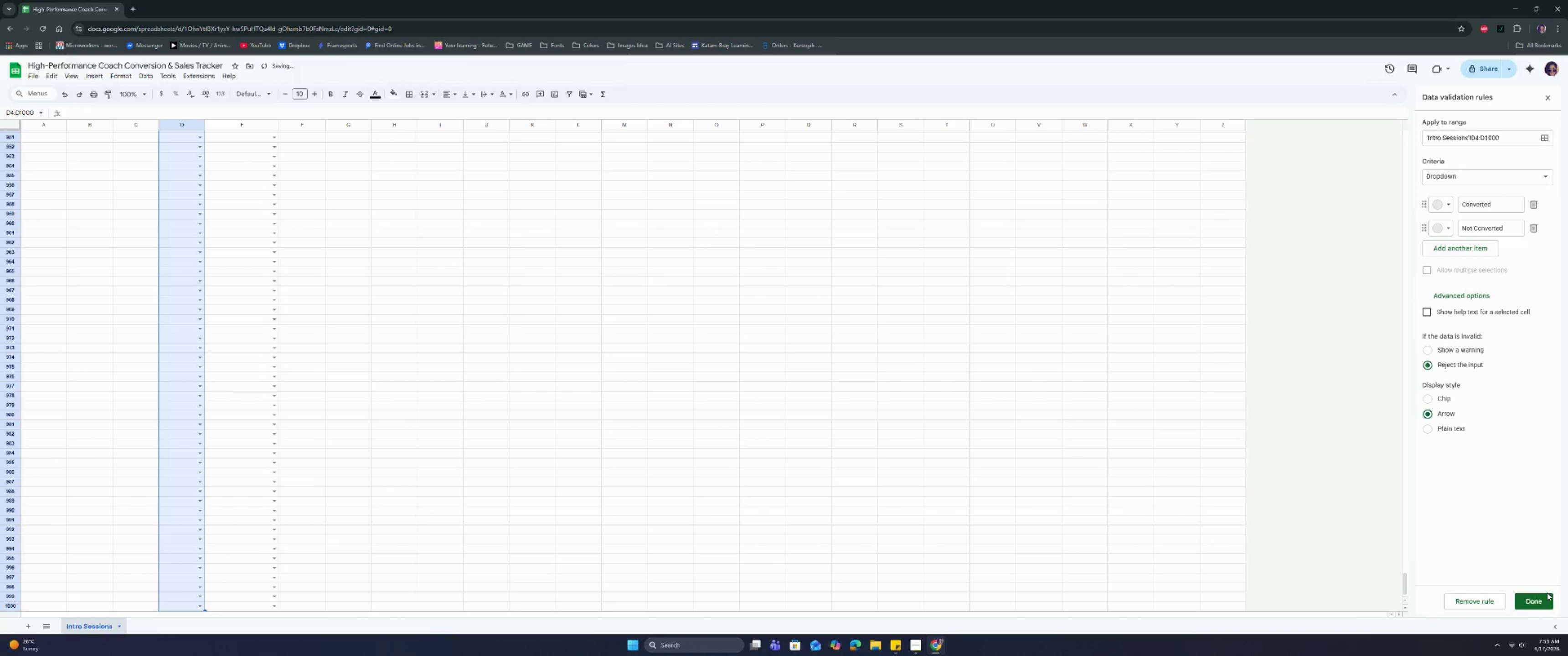 
left_click([1538, 604])
 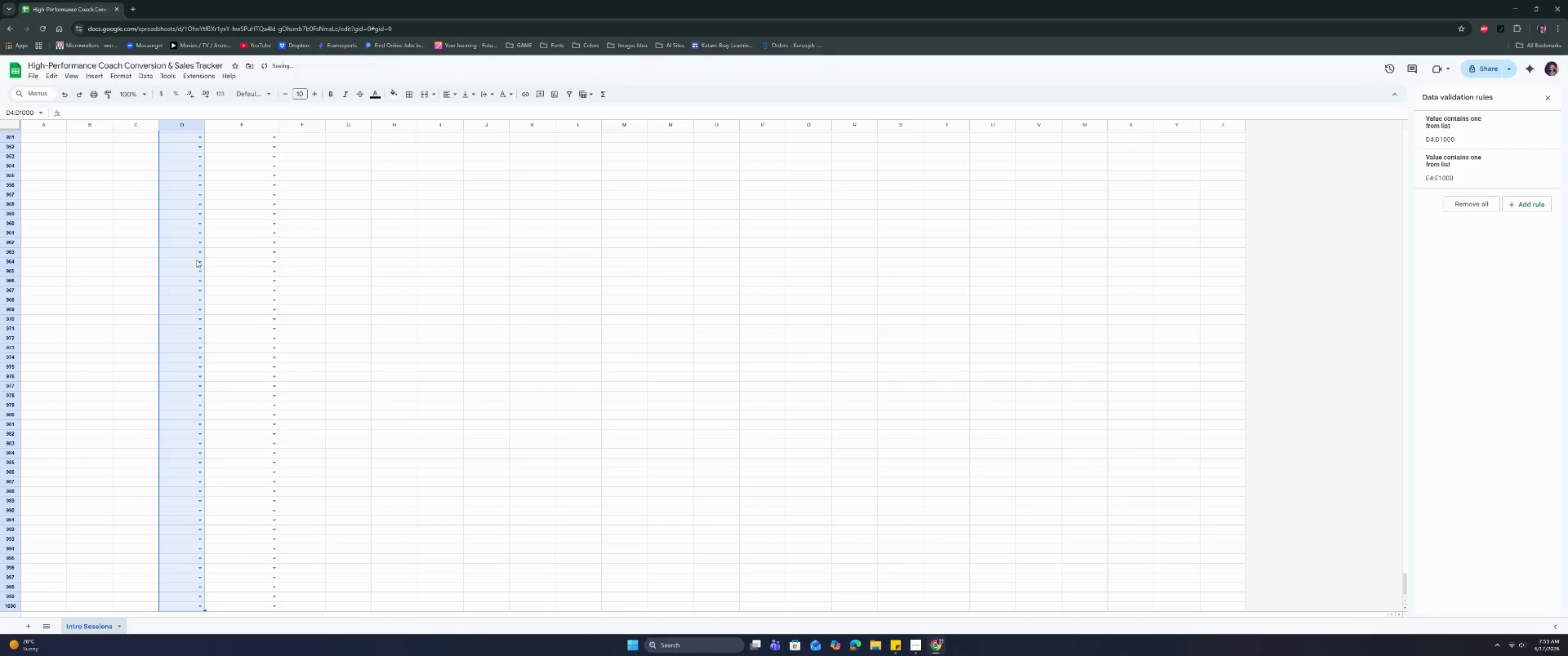 
left_click([125, 261])
 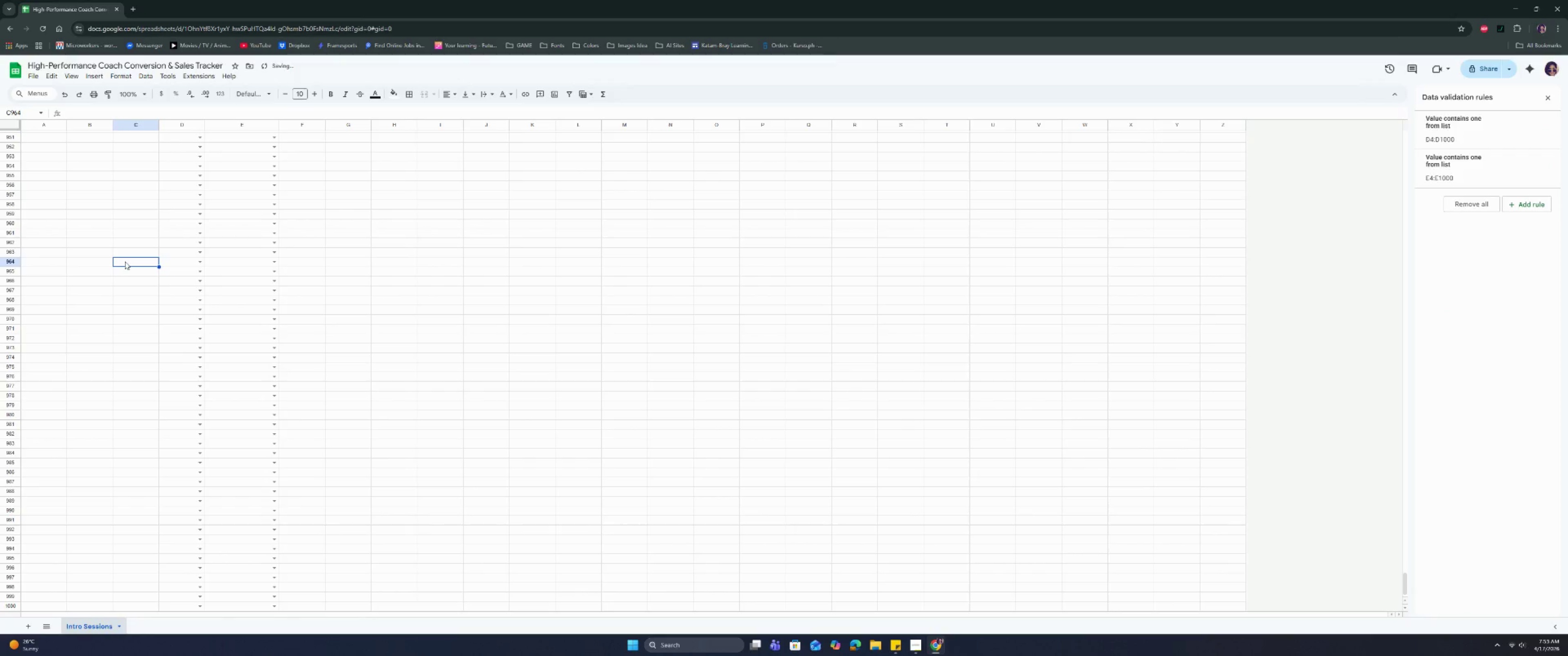 
key(Control+ArrowUp)
 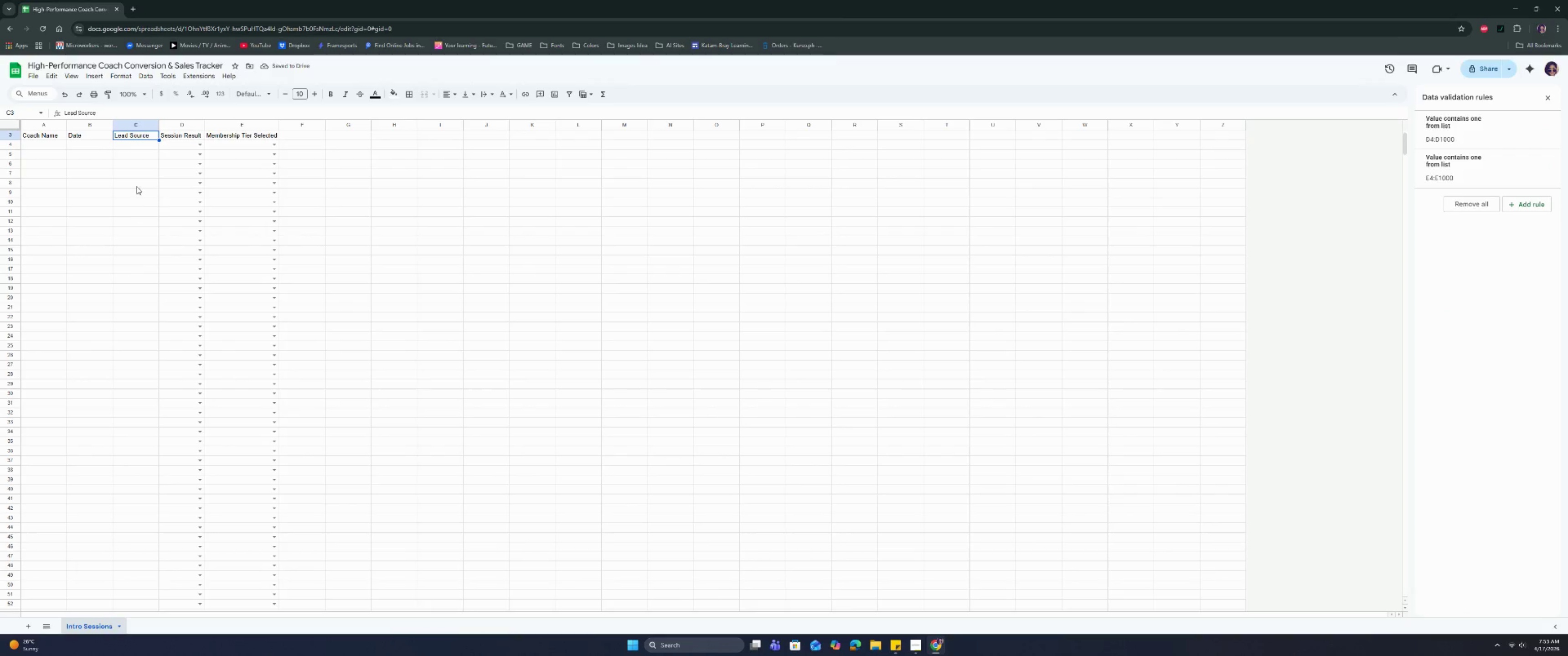 
left_click([128, 145])
 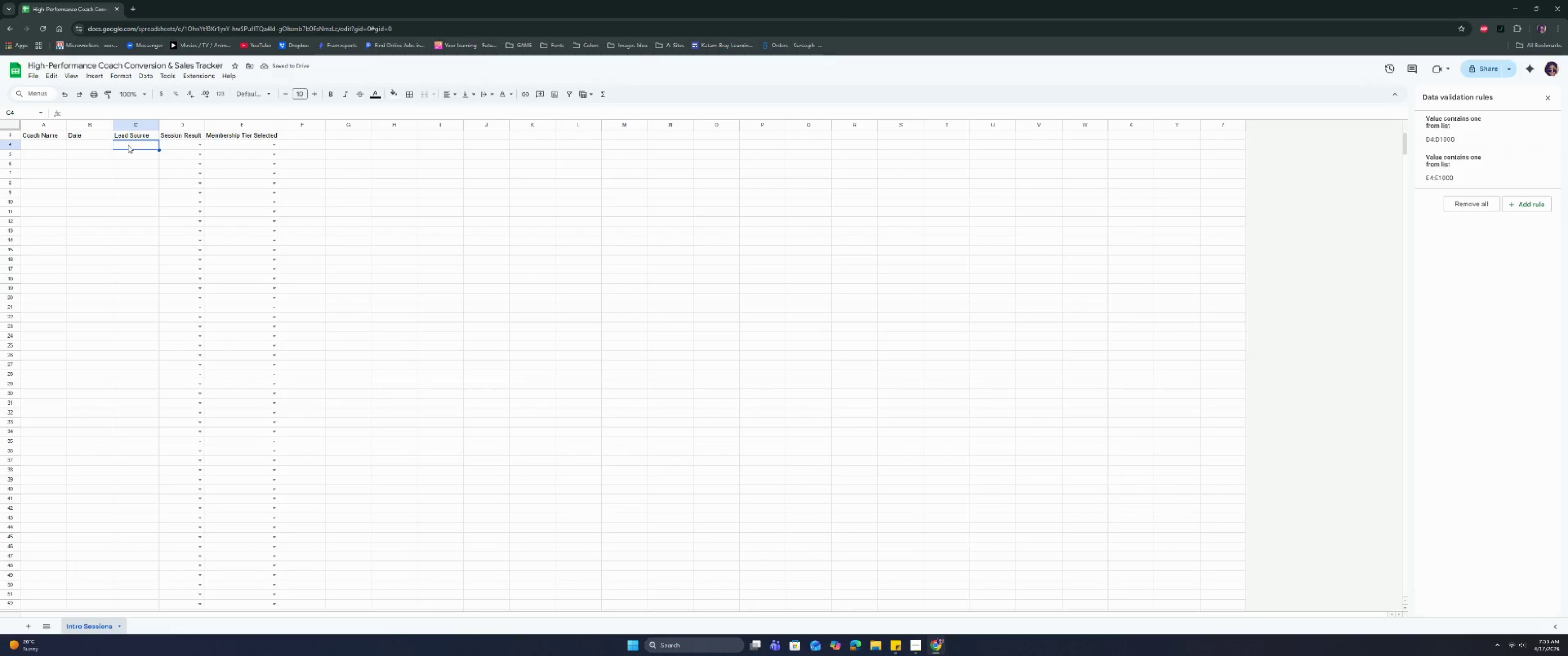 
key(Control+Shift+ArrowDown)
 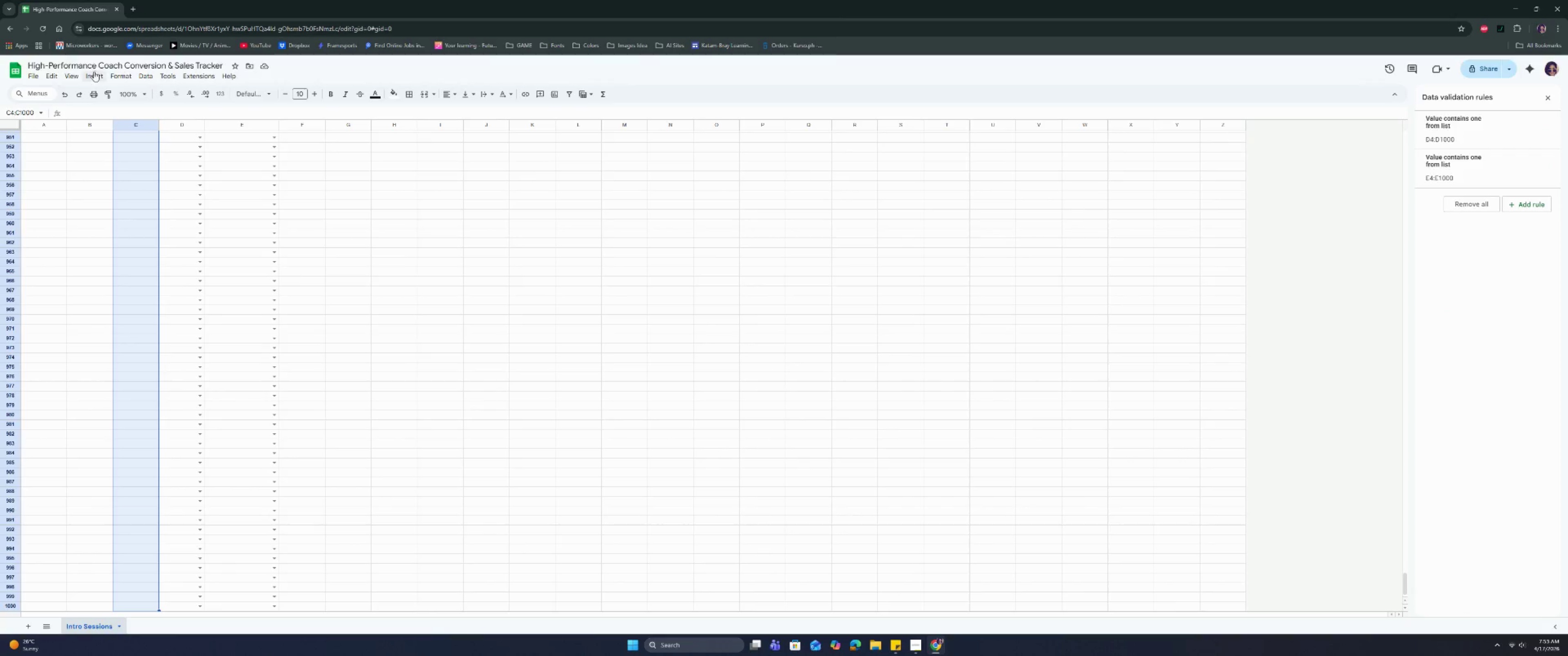 
left_click([95, 75])
 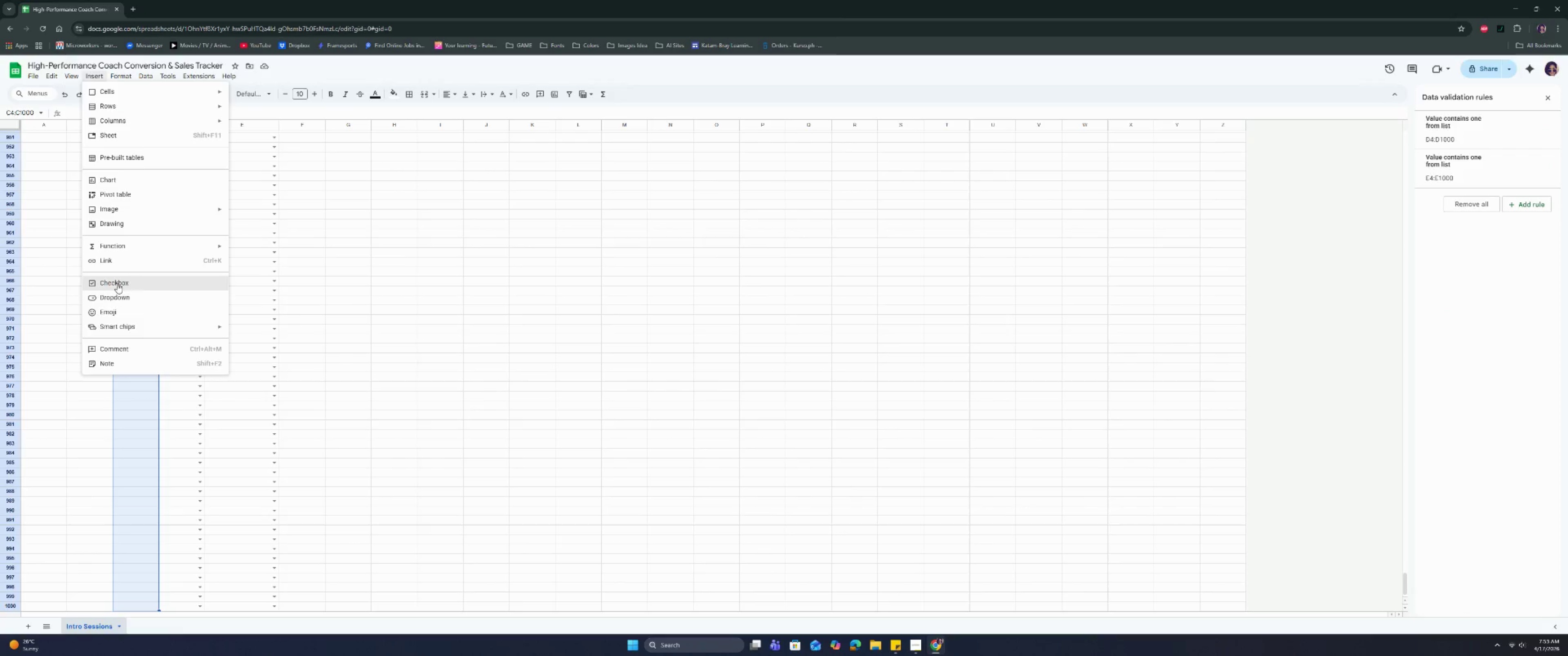 
left_click([118, 299])
 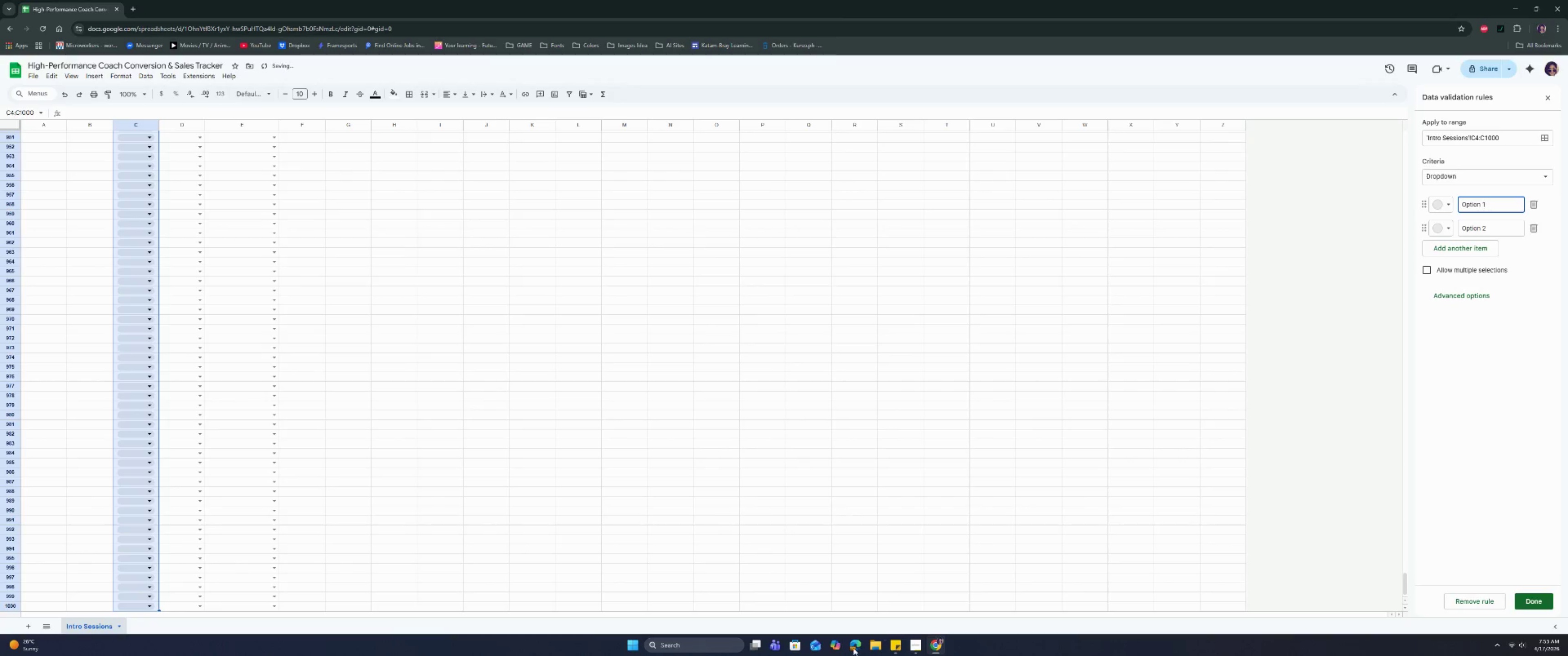 
left_click([918, 644])